 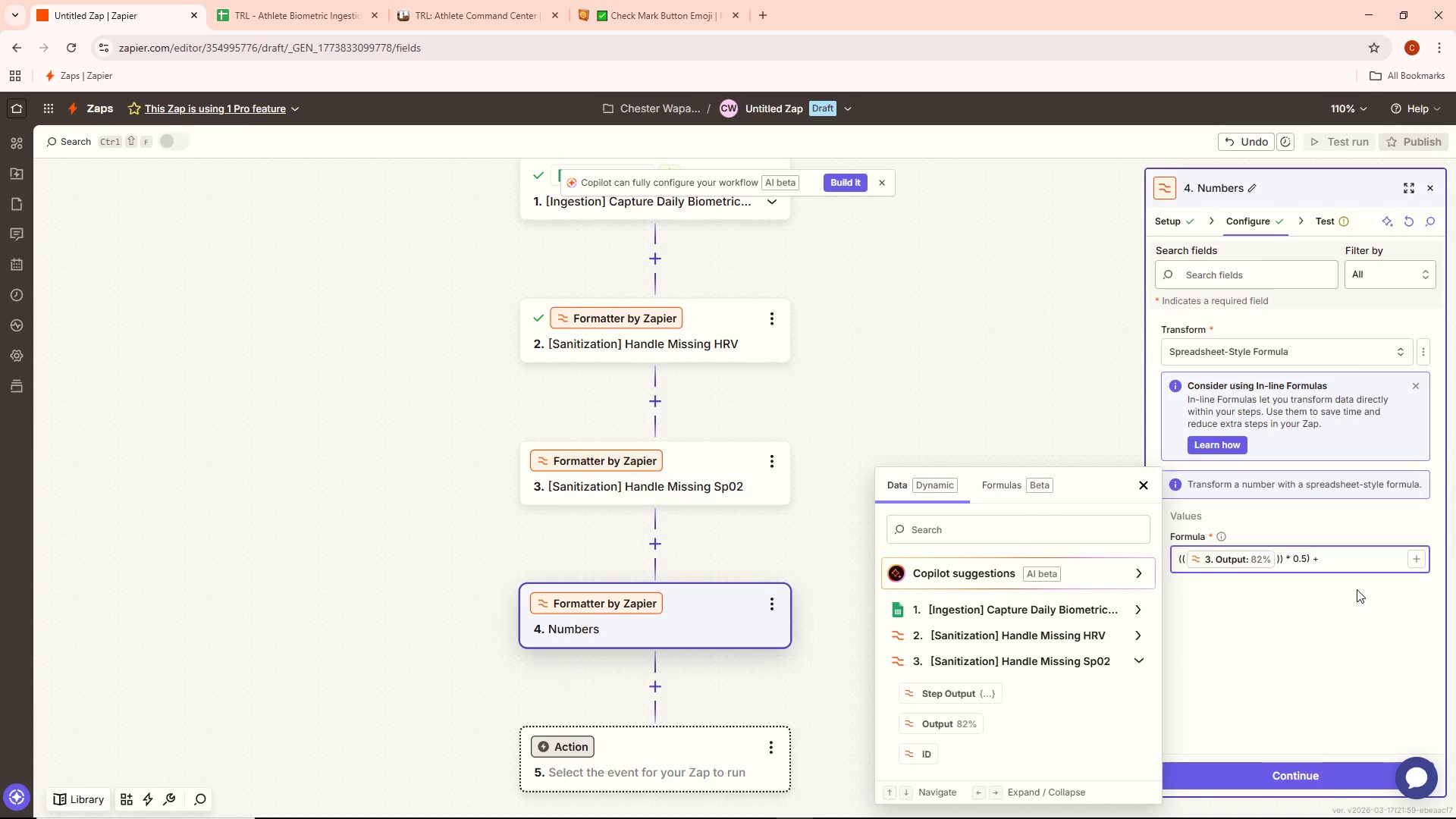 
type( )
key(Backspace)
type((()
 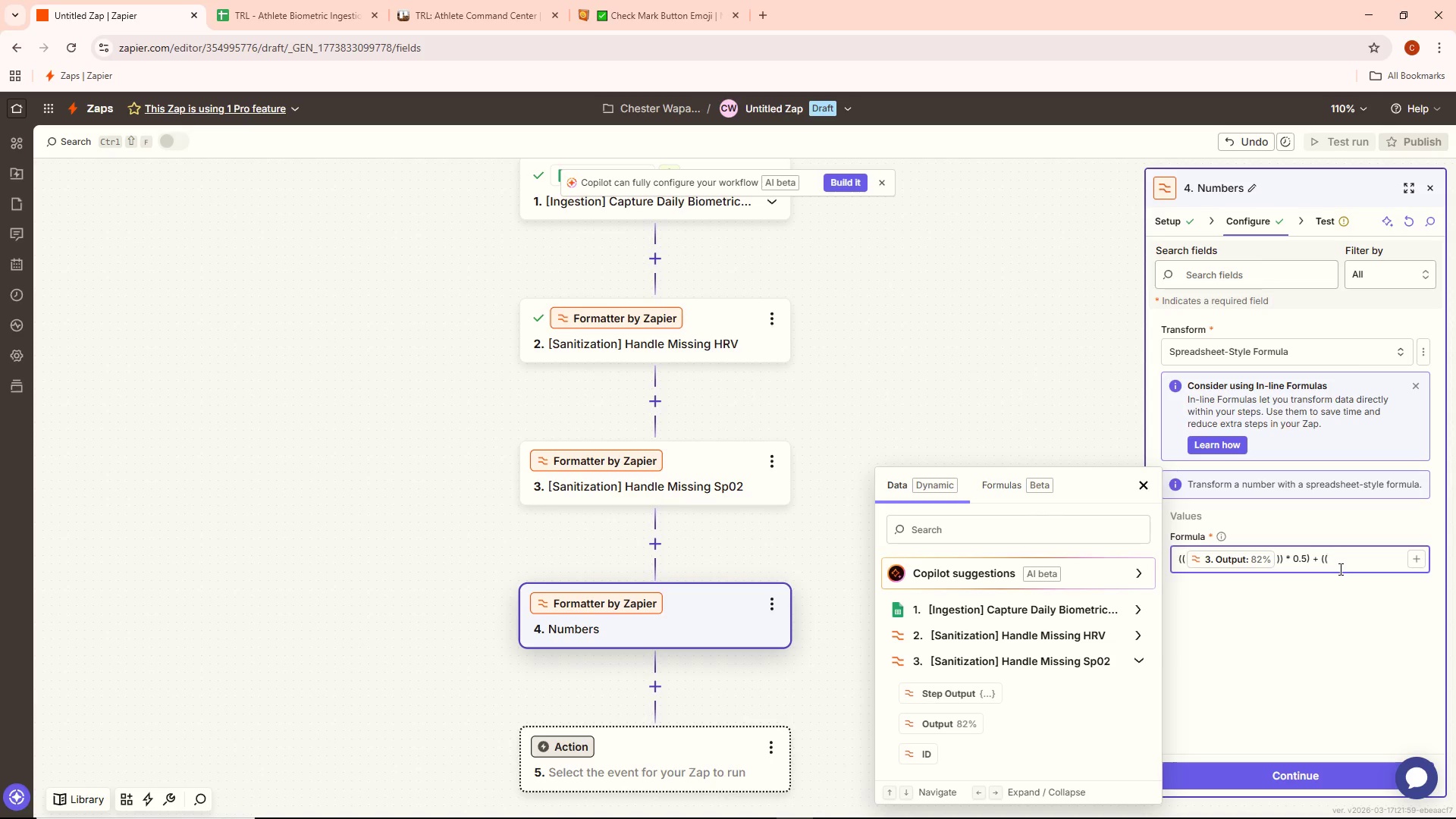 
wait(11.67)
 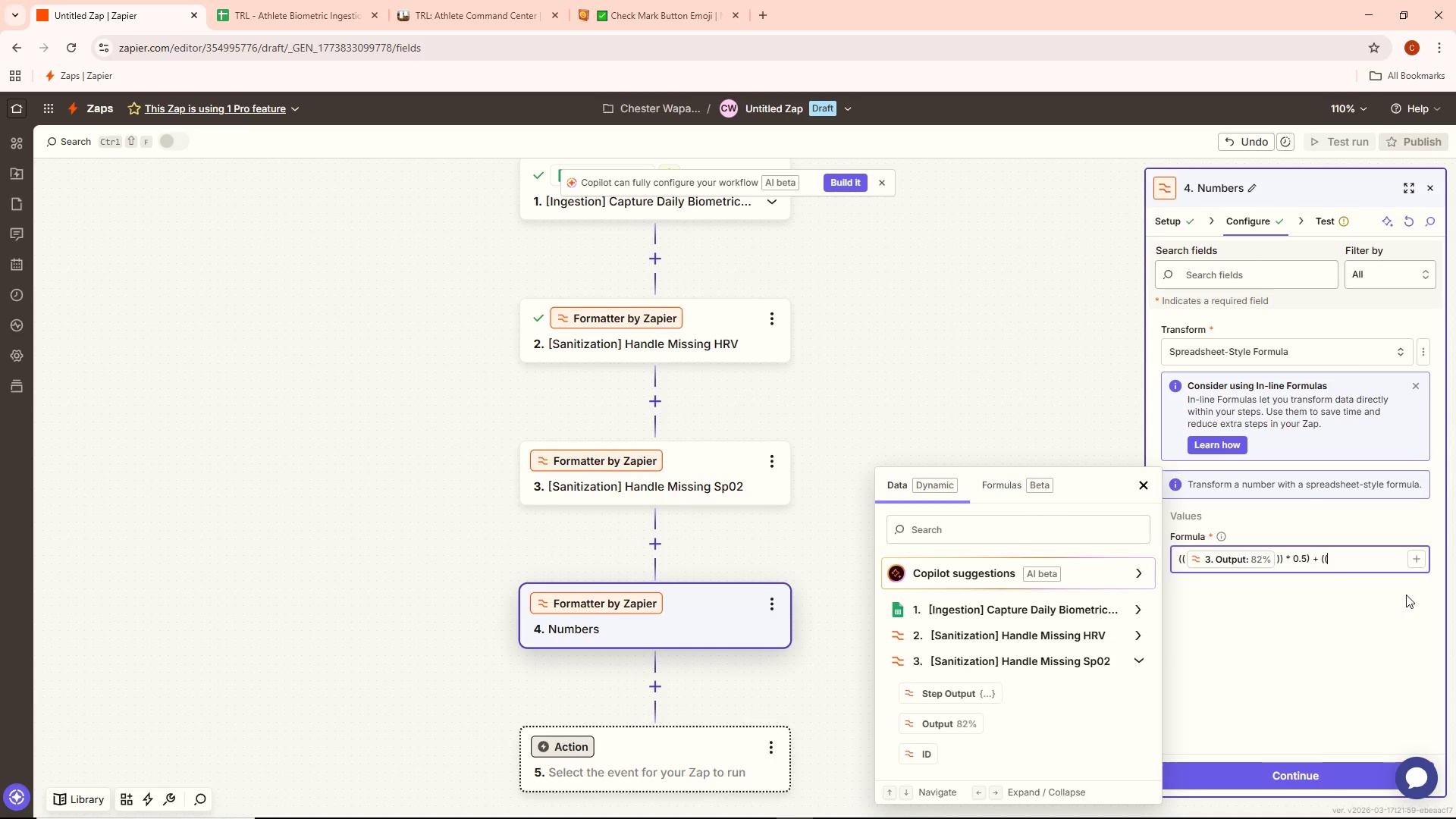 
left_click([1414, 555])
 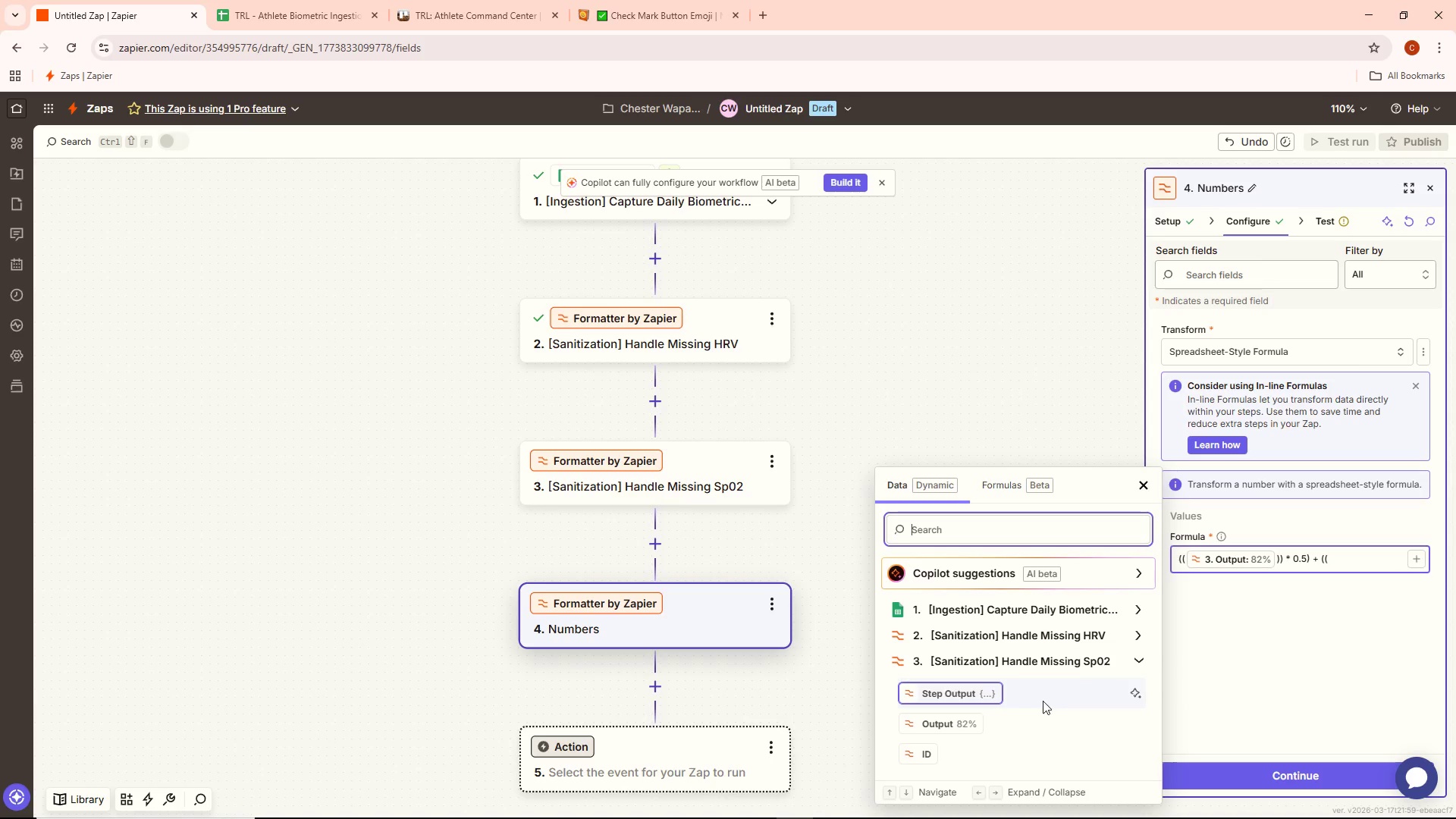 
mouse_move([1075, 668])
 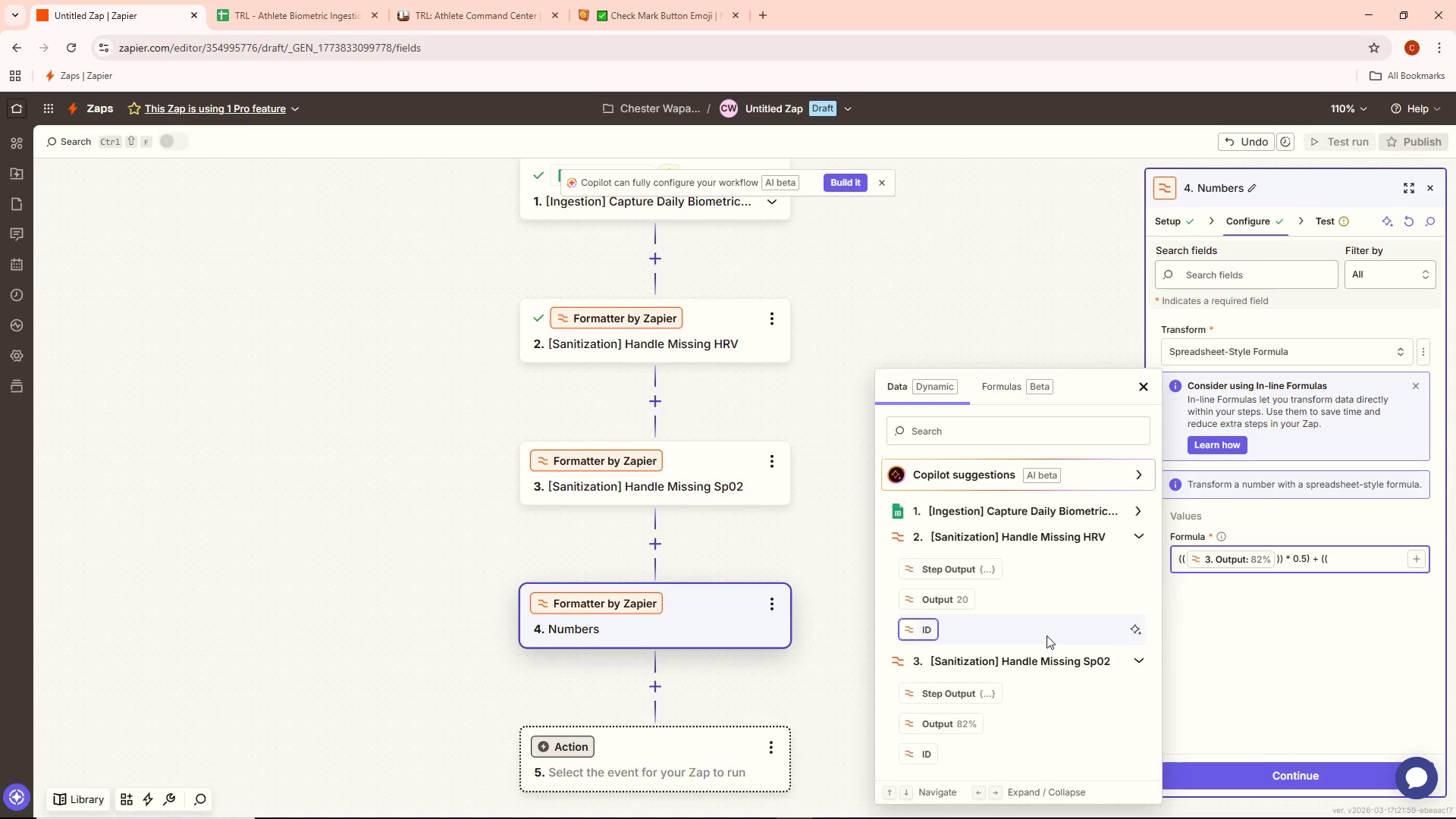 
wait(42.34)
 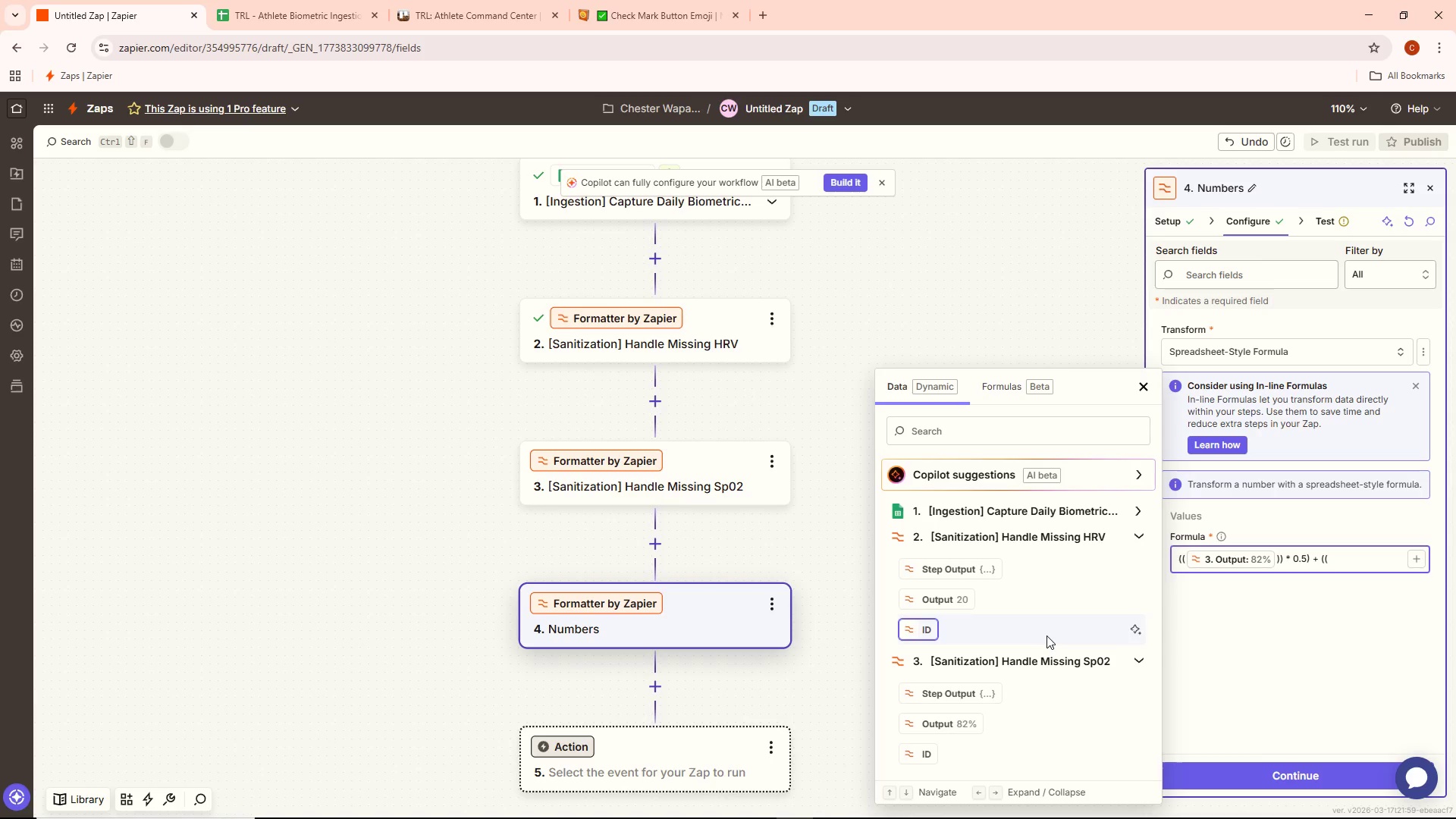 
scroll: coordinate [1024, 614], scroll_direction: down, amount: 1.0
 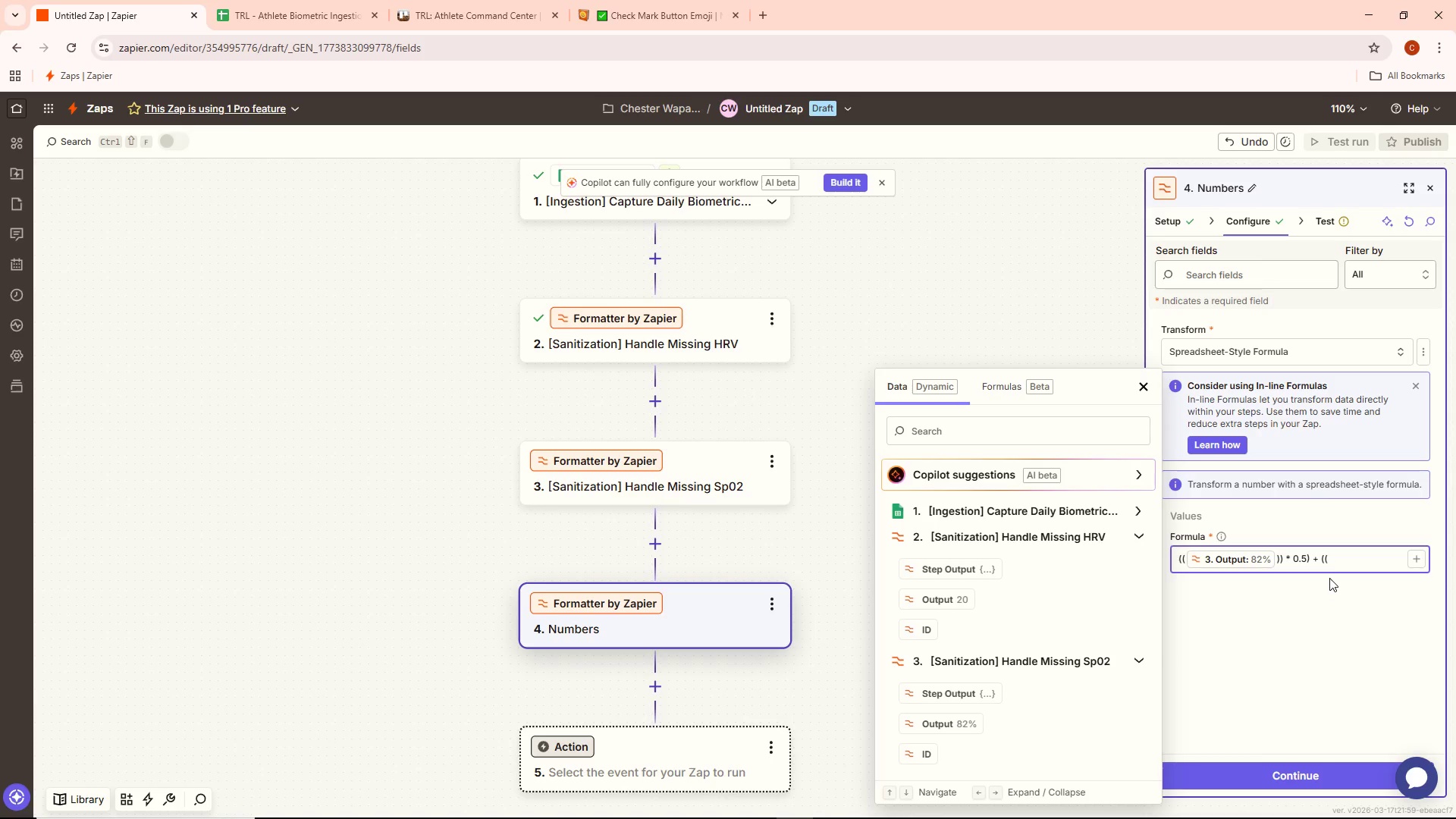 
wait(11.92)
 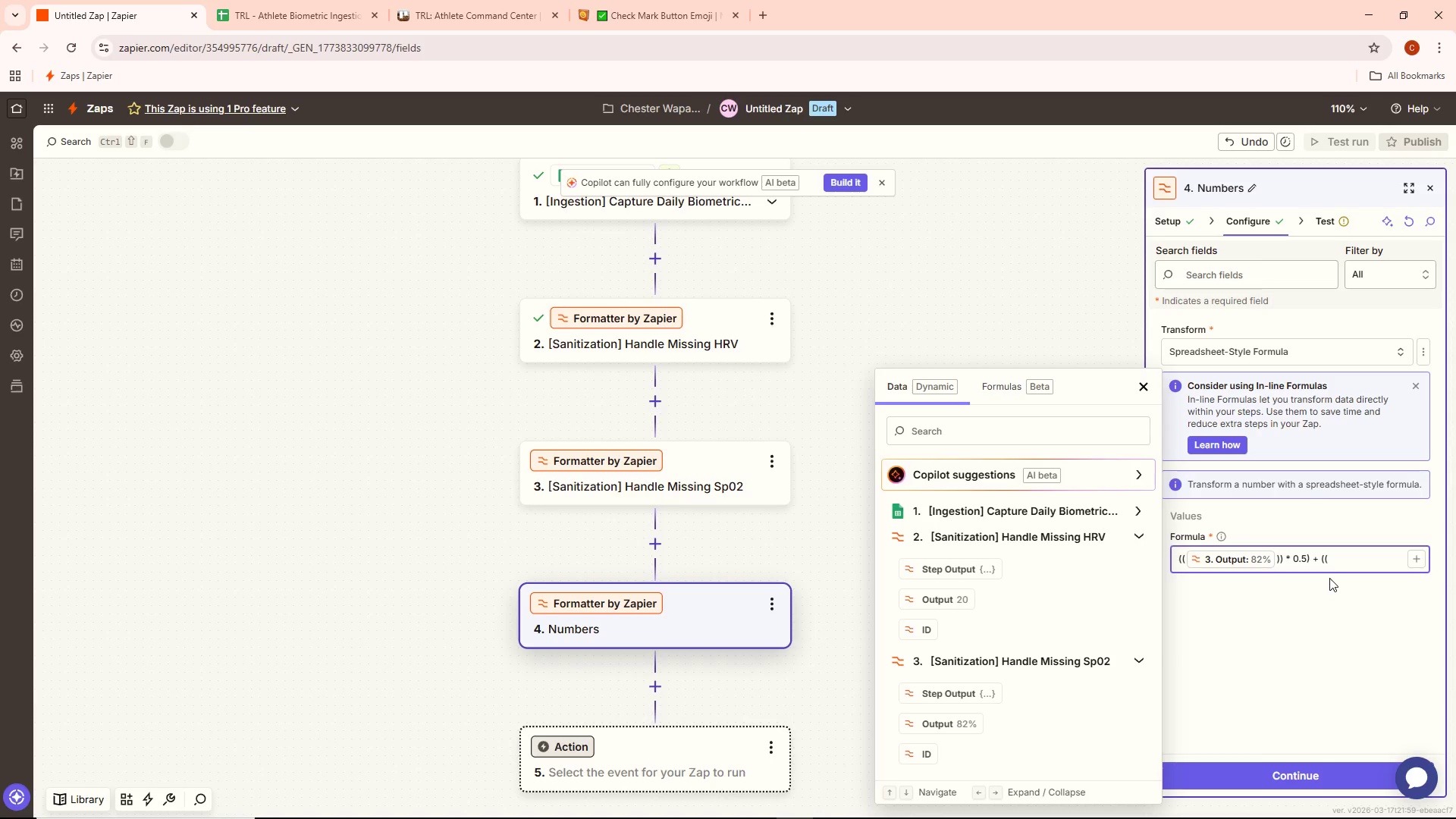 
scroll: coordinate [1030, 708], scroll_direction: down, amount: 5.0
 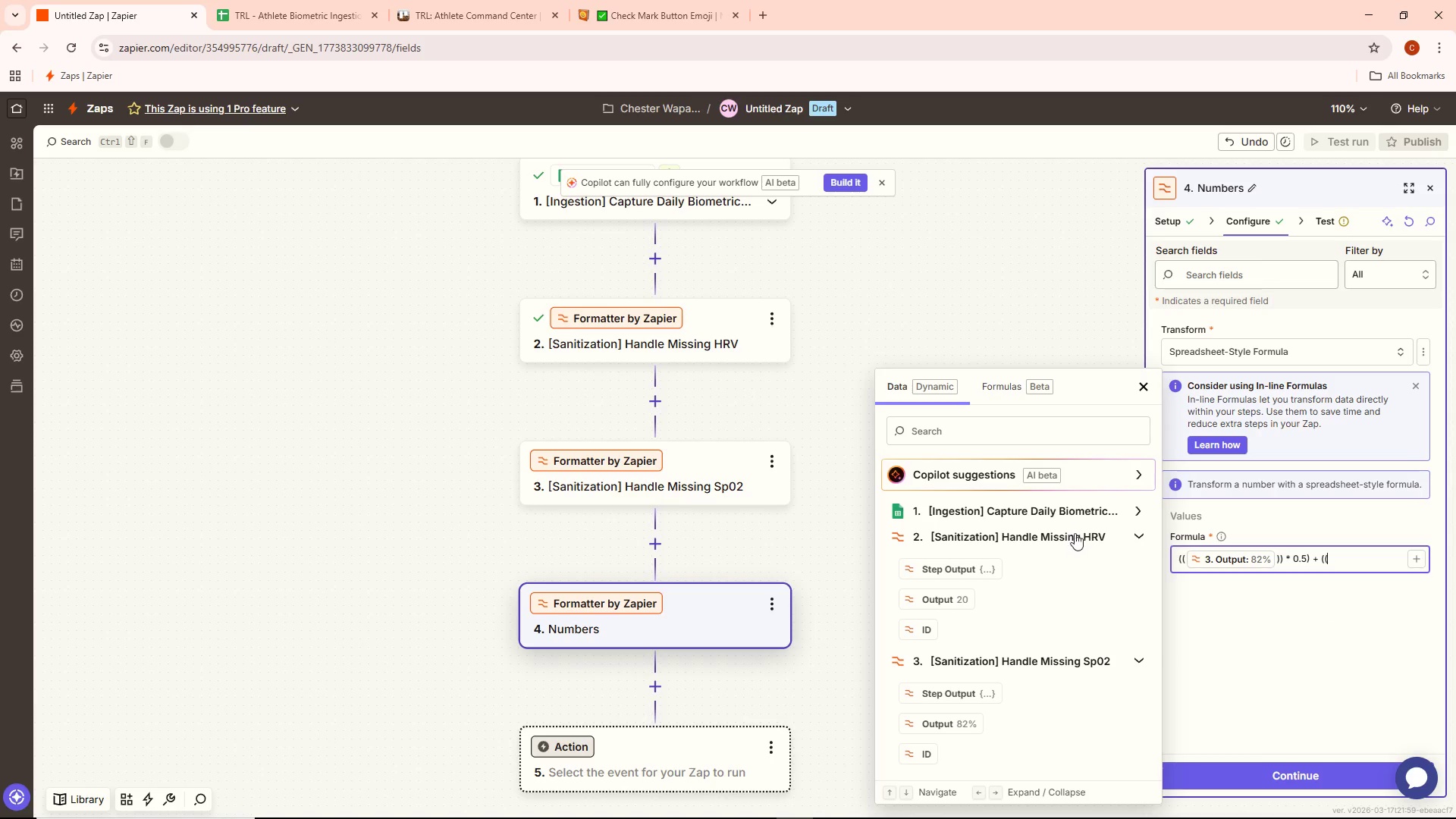 
left_click([1074, 505])
 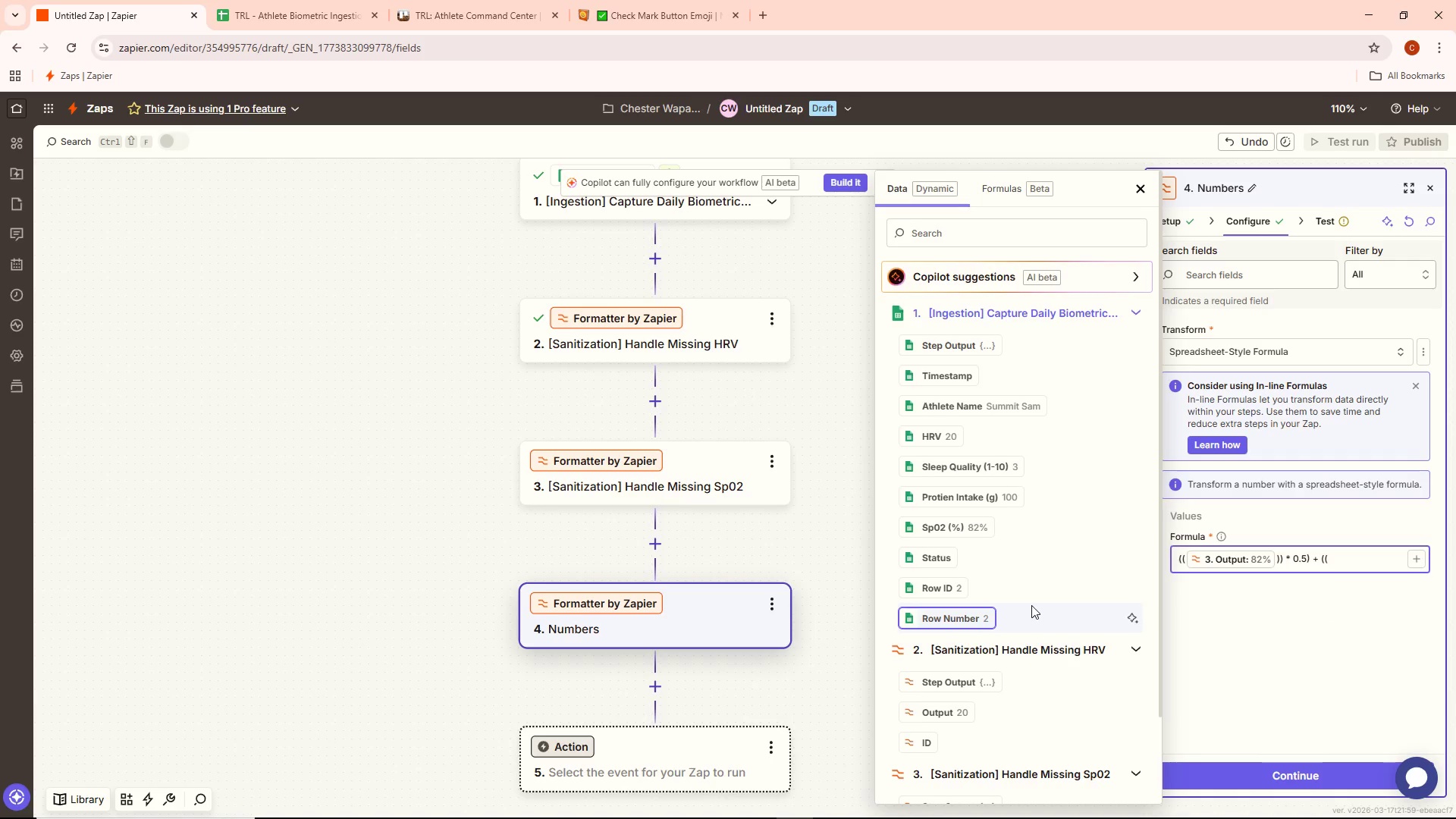 
scroll: coordinate [1025, 590], scroll_direction: down, amount: 4.0
 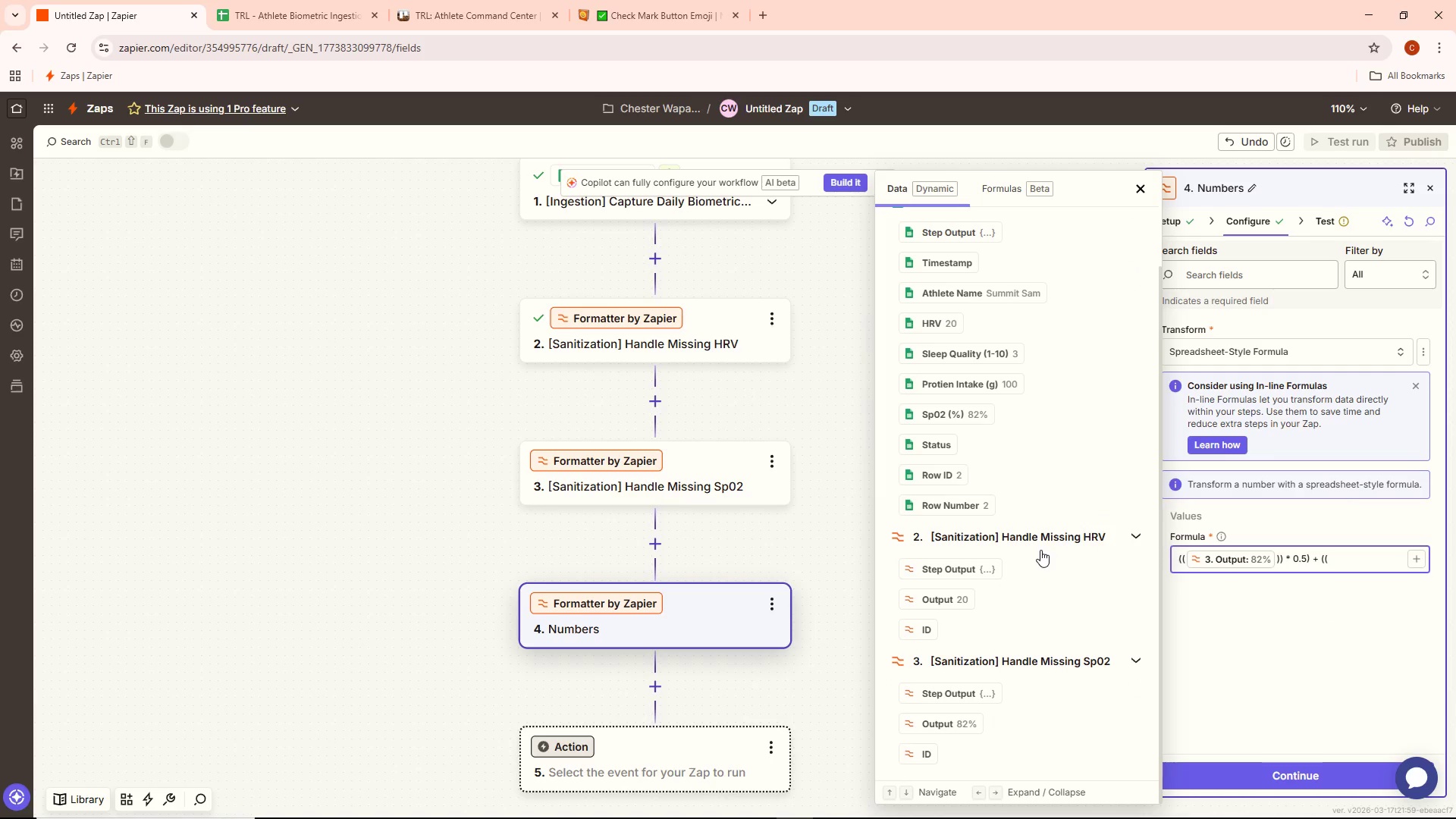 
wait(9.94)
 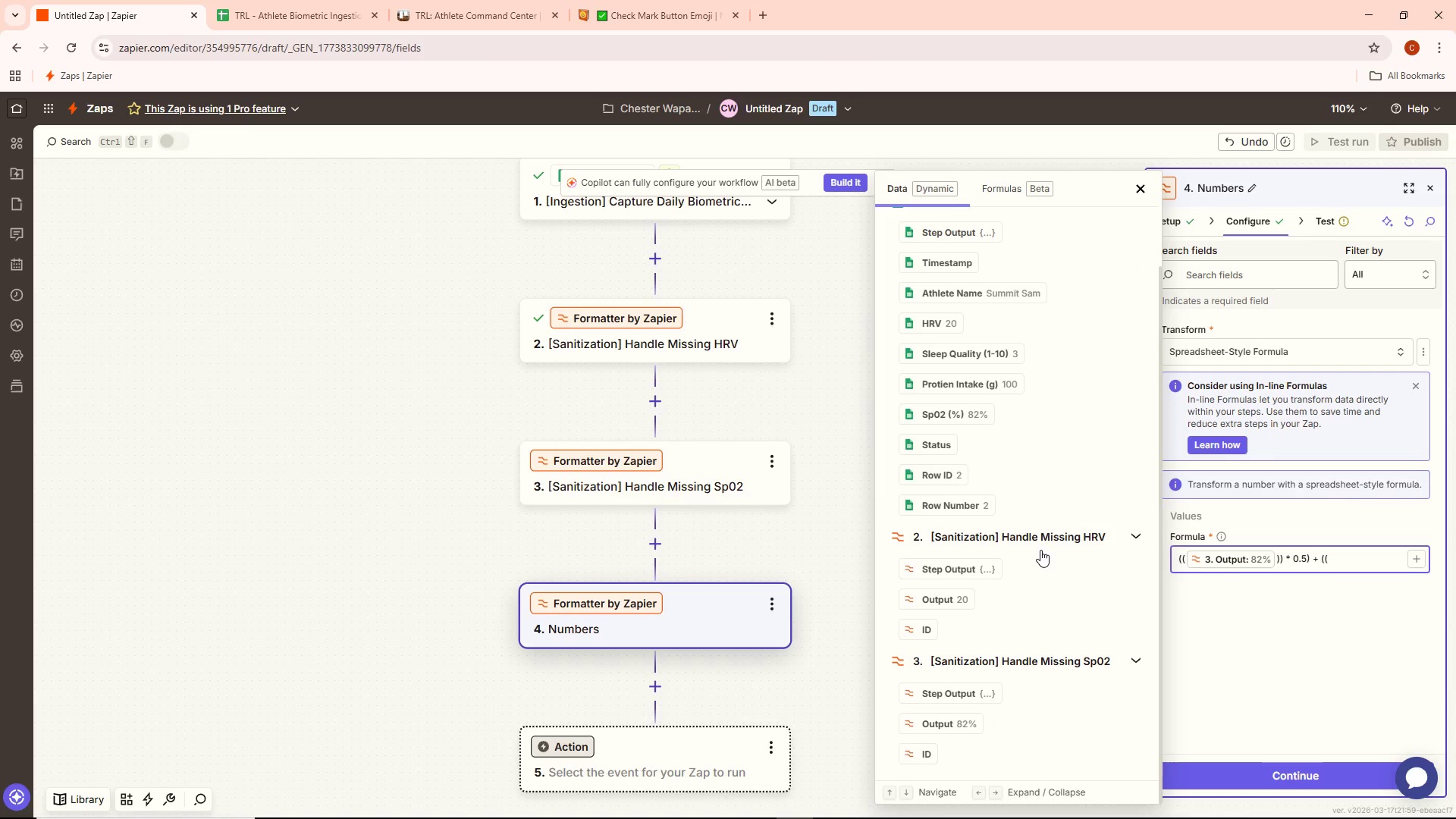 
left_click([1327, 224])
 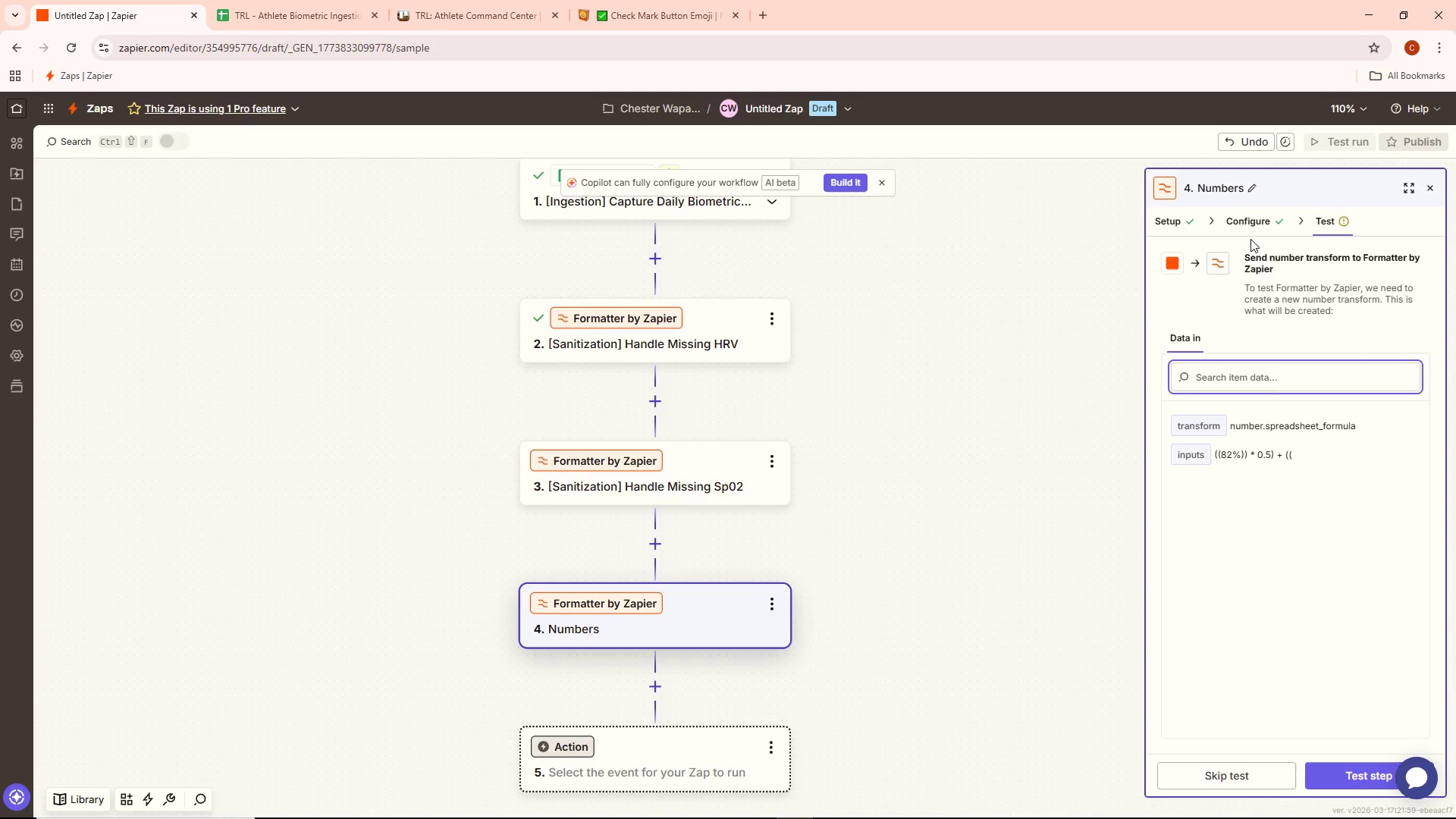 
left_click([1247, 228])
 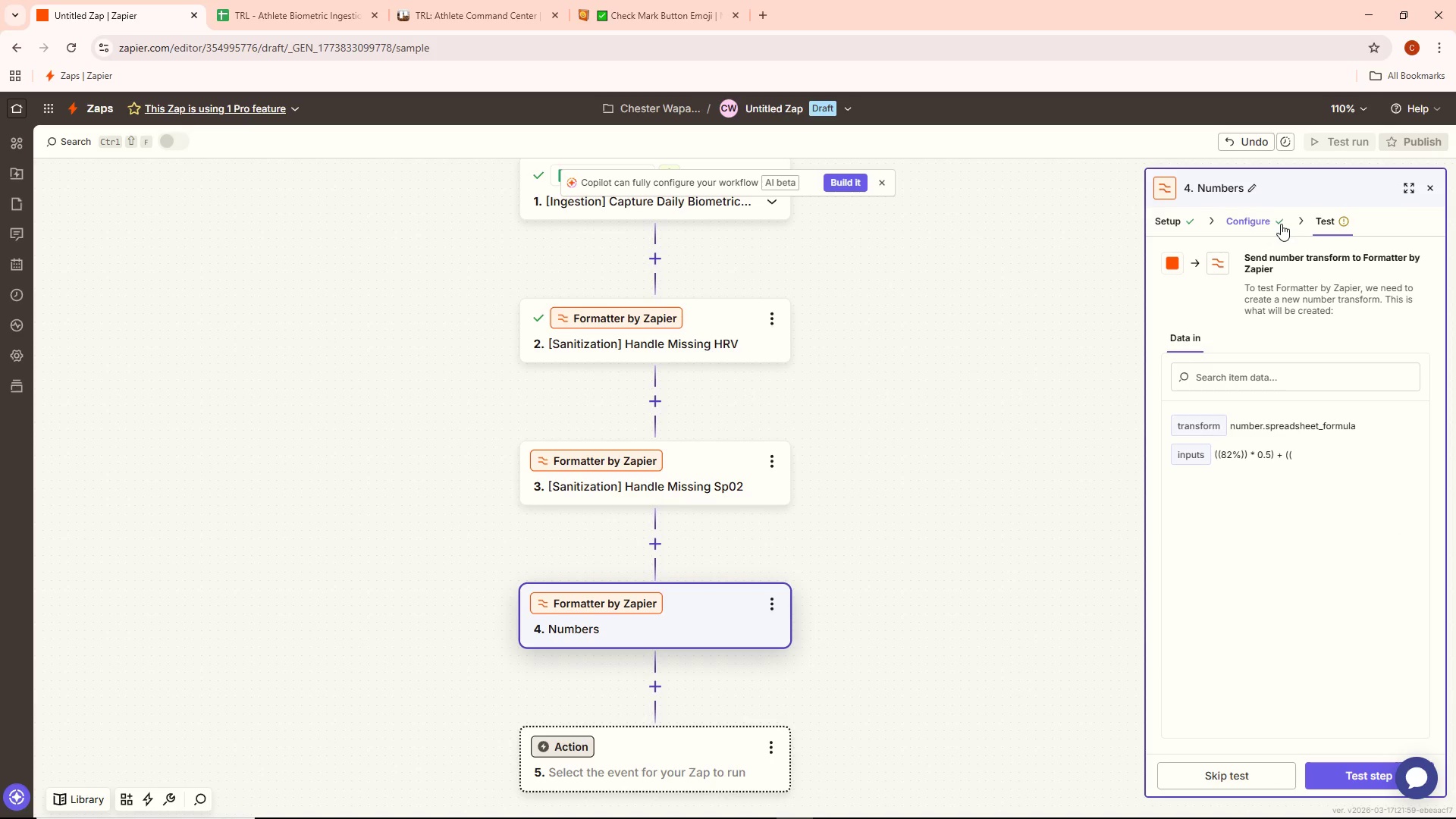 
mouse_move([1250, 226])
 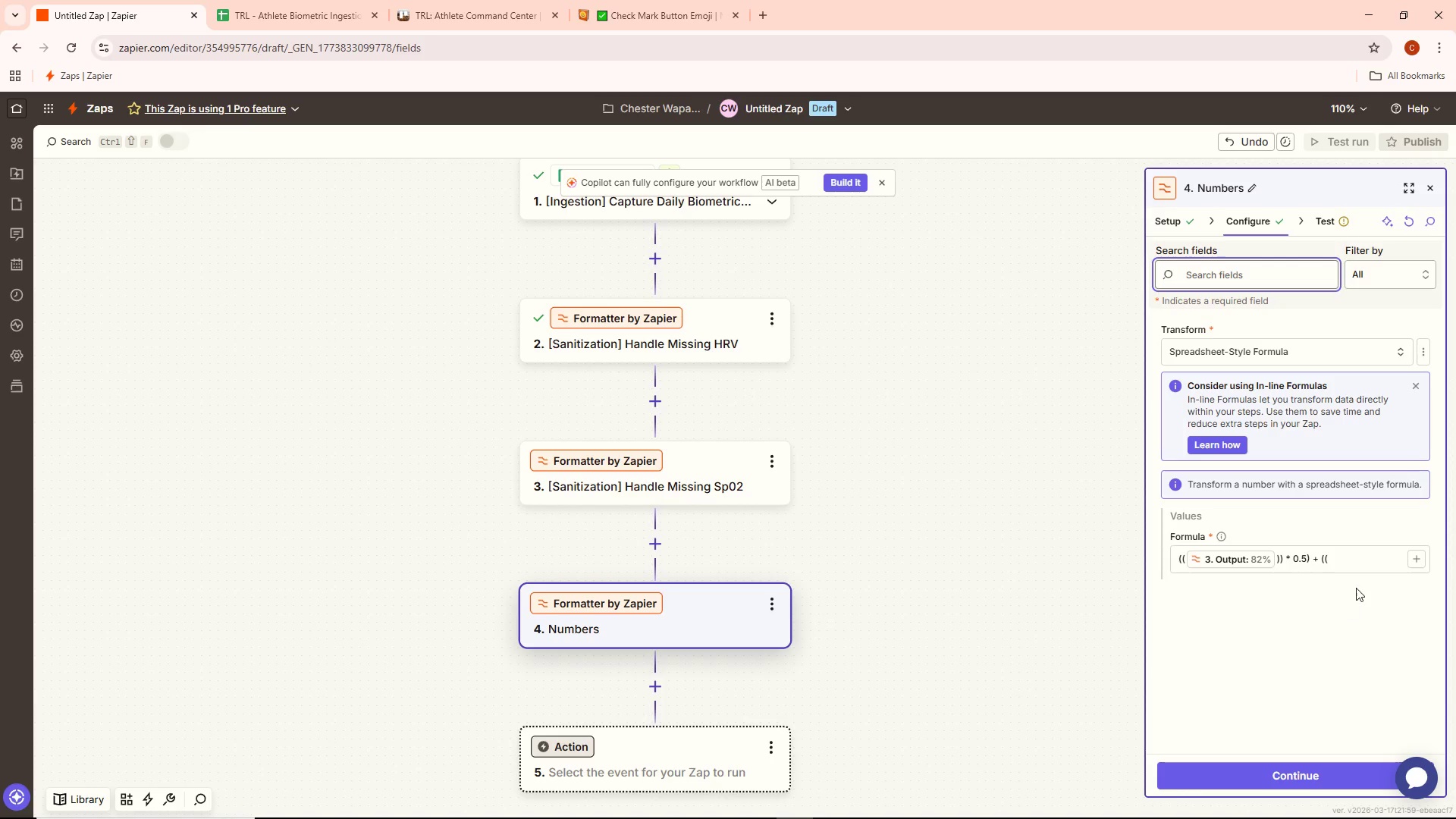 
left_click([1362, 570])
 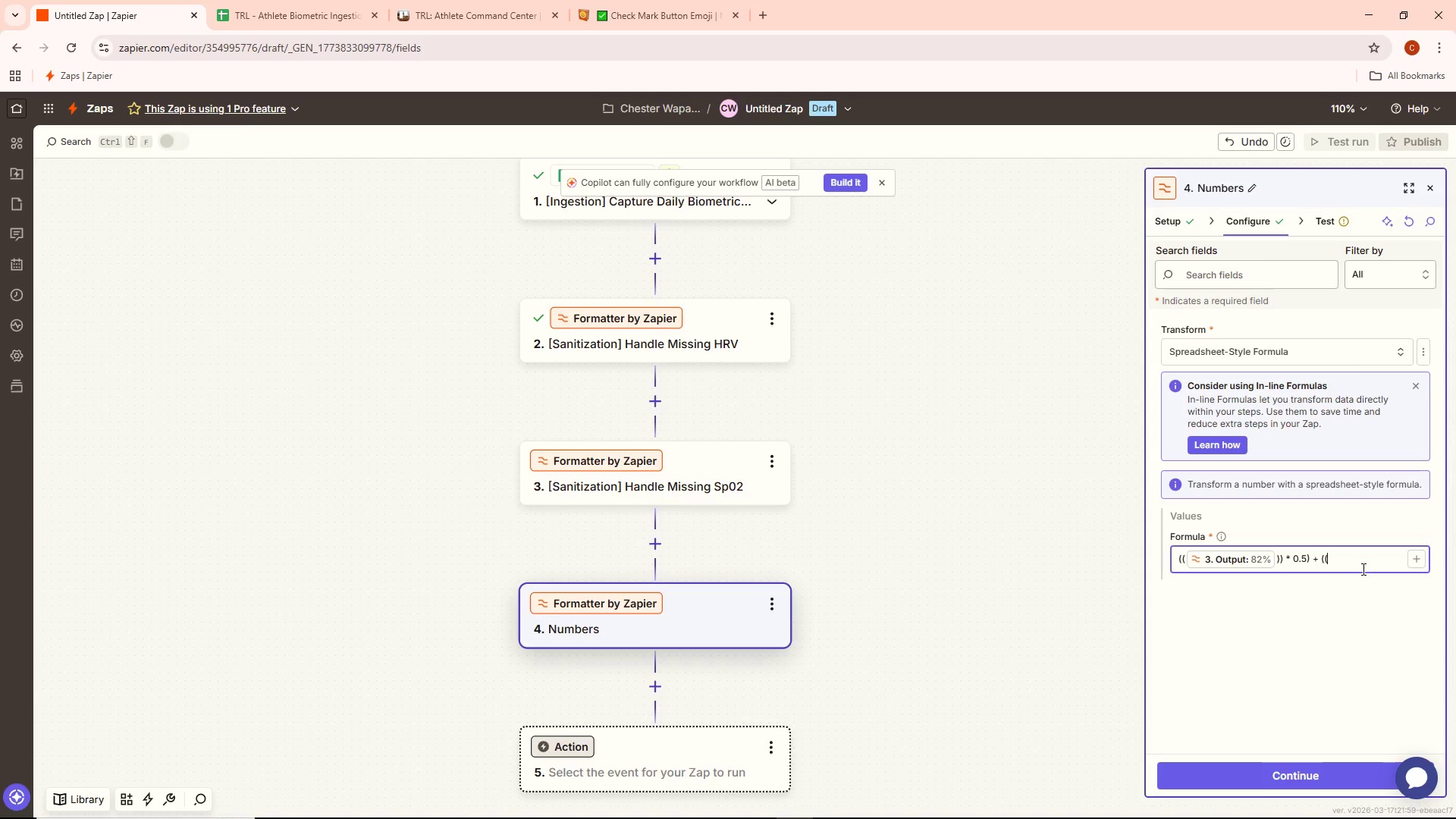 
wait(21.14)
 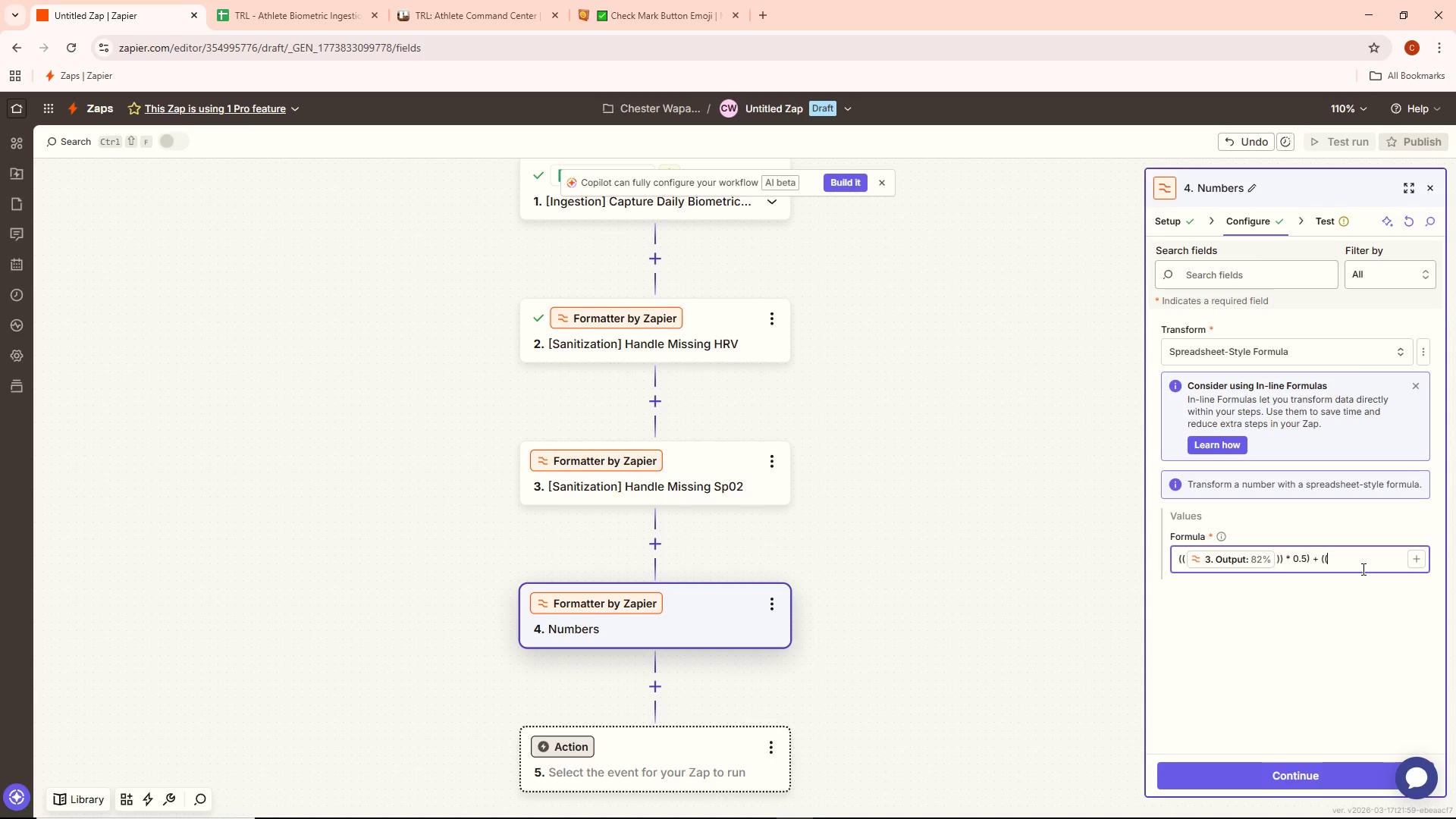 
key(Alt+AltLeft)
 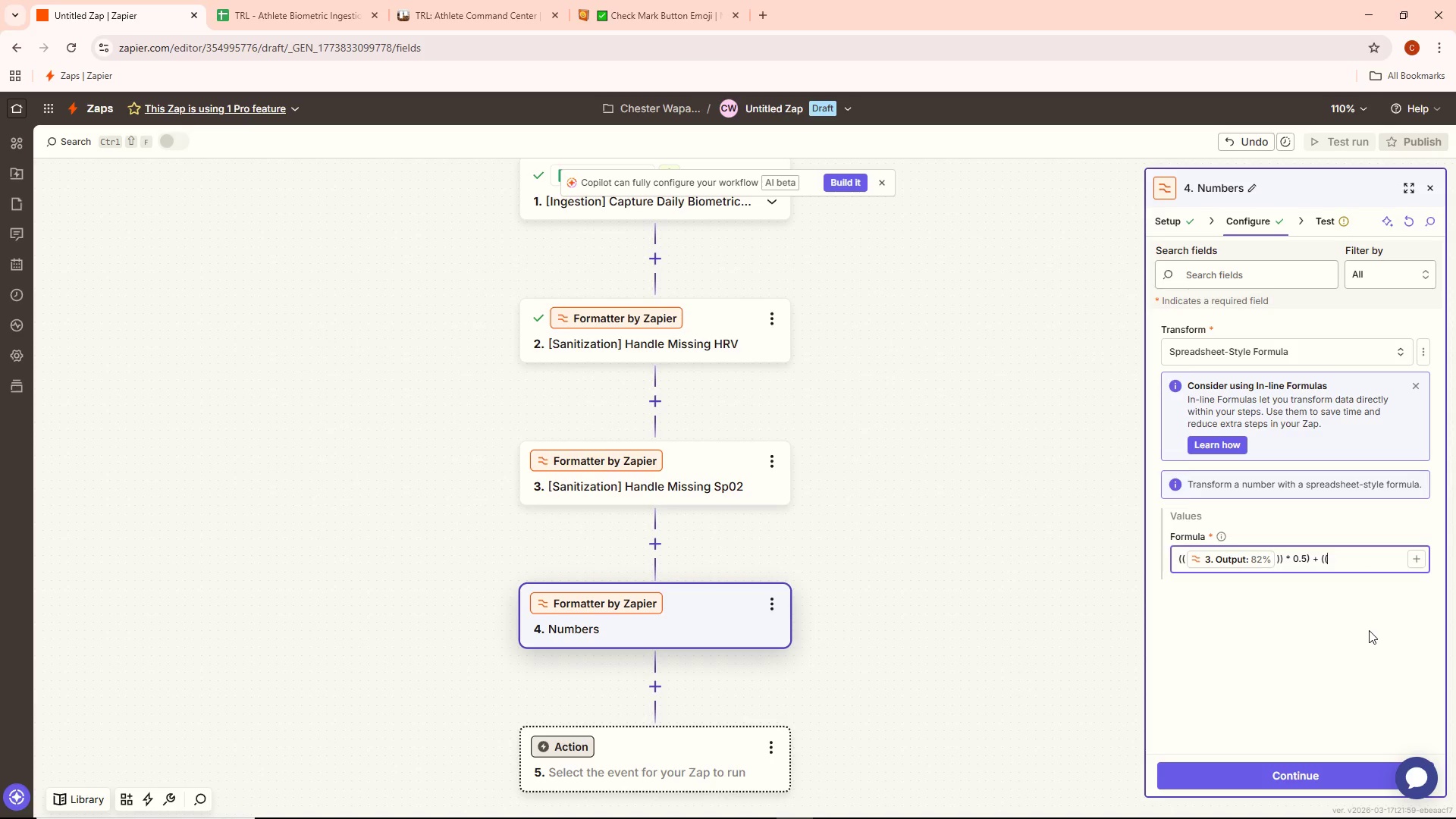 
key(Alt+Tab)